 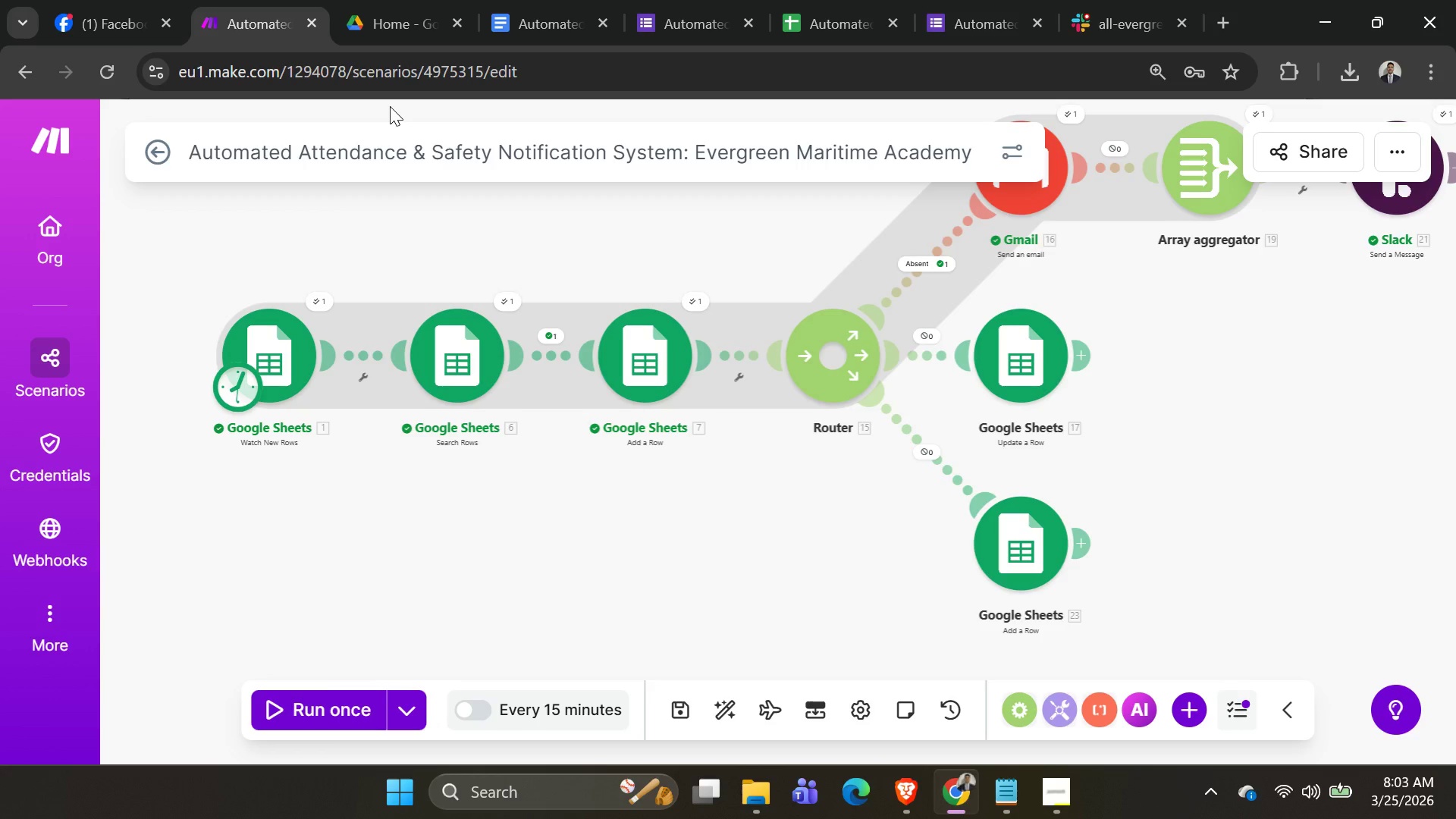 
left_click([935, 451])
 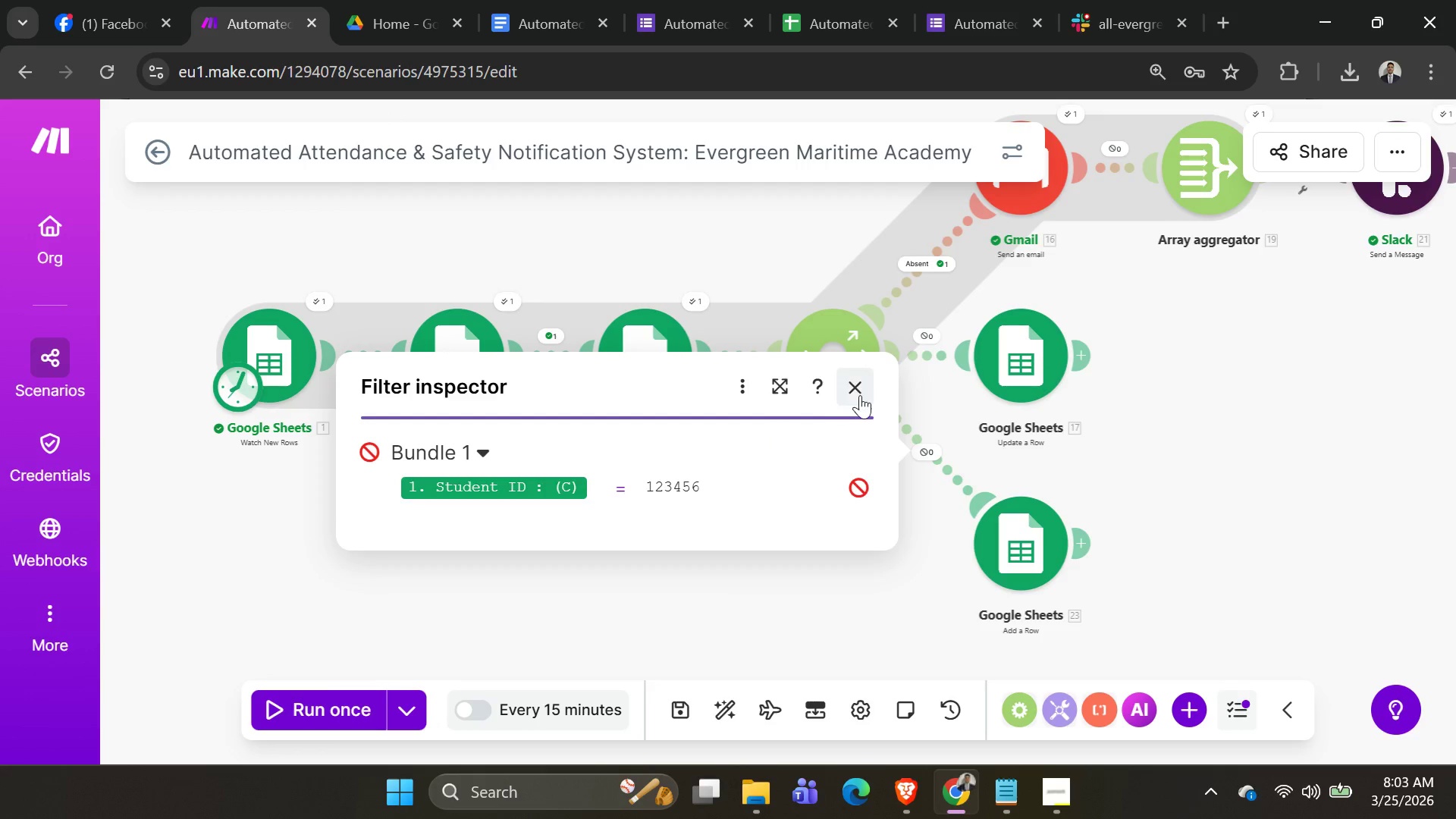 
left_click([862, 394])
 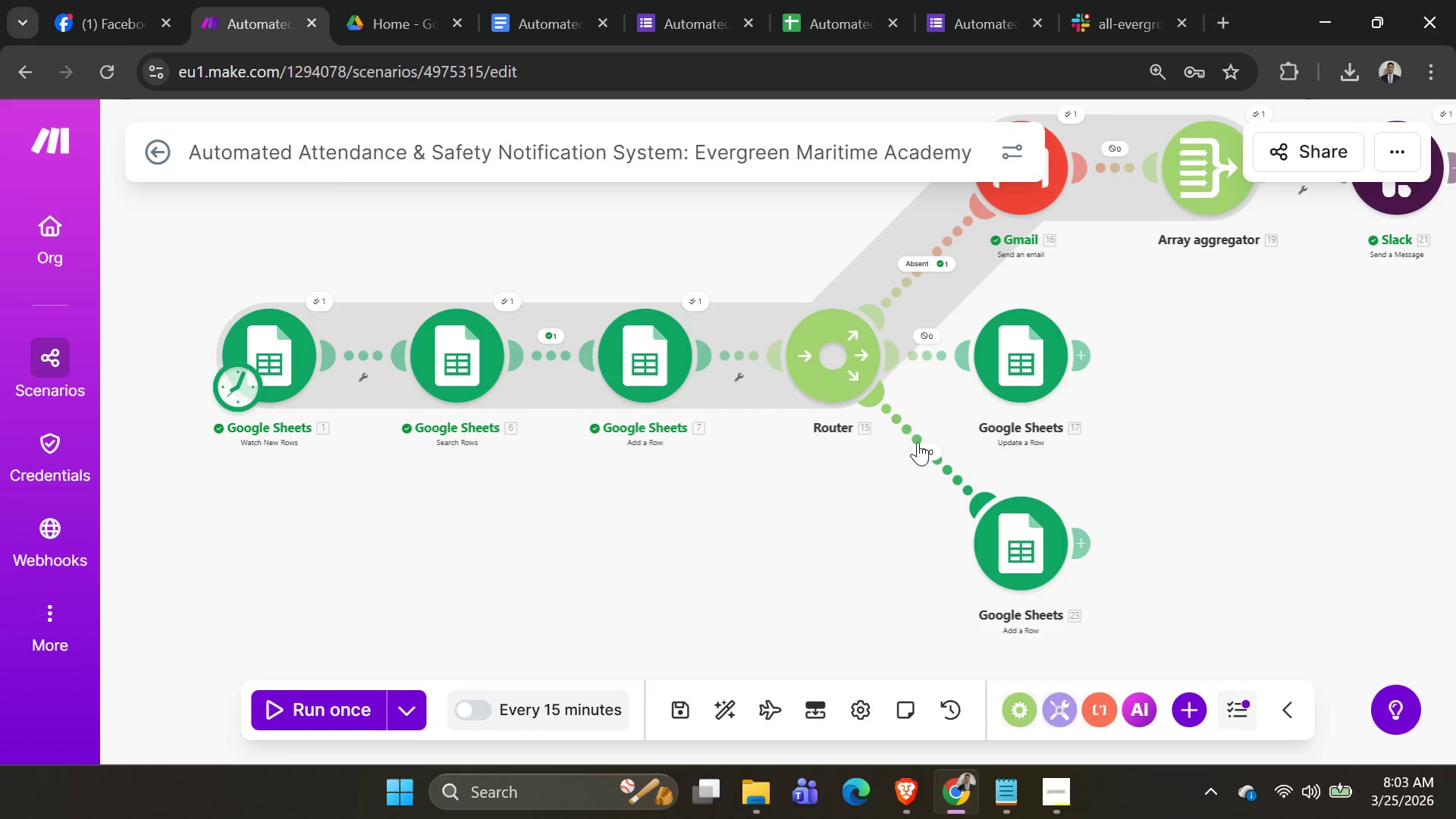 
left_click([921, 440])
 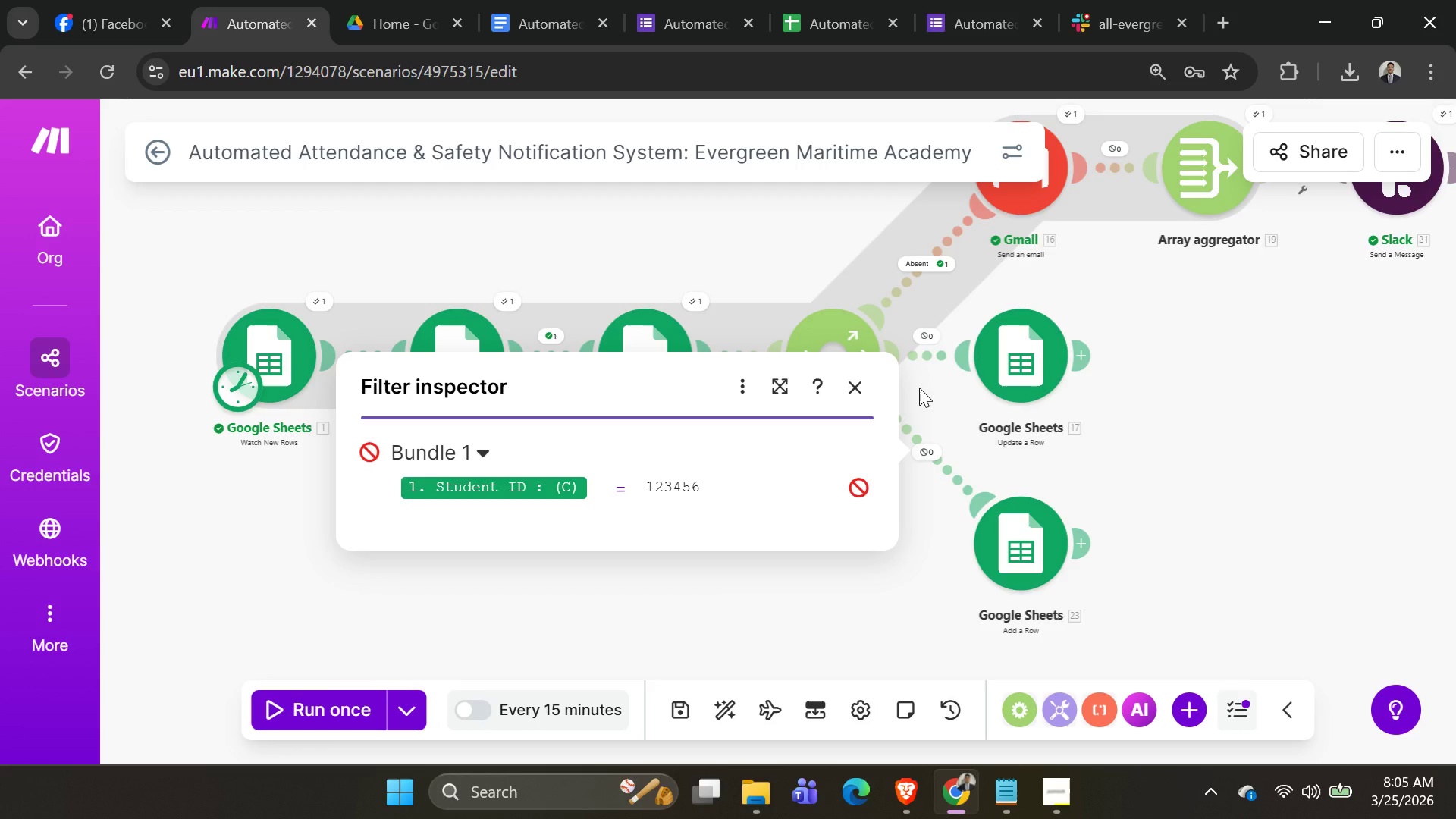 
wait(98.34)
 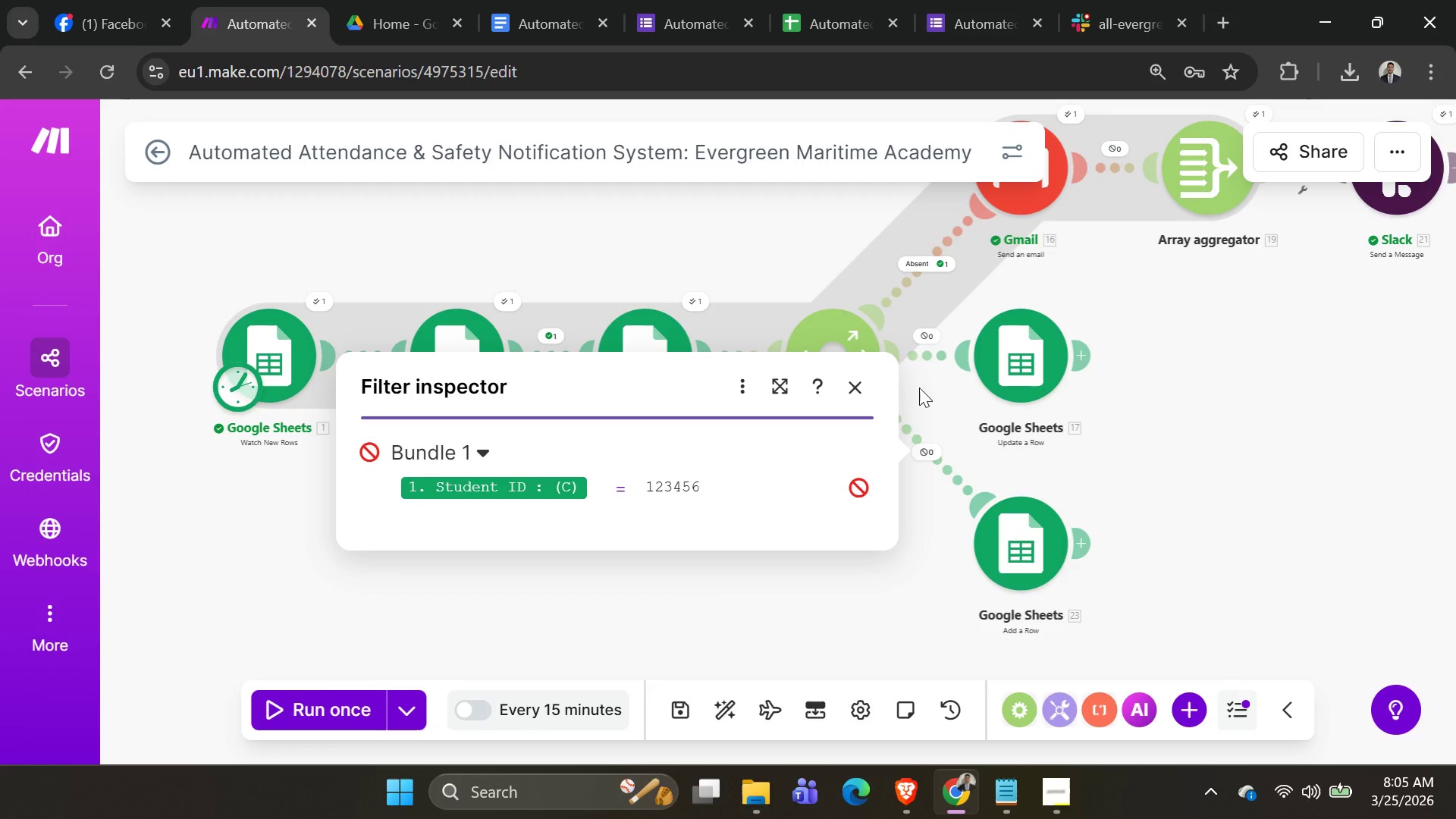 
left_click([926, 457])
 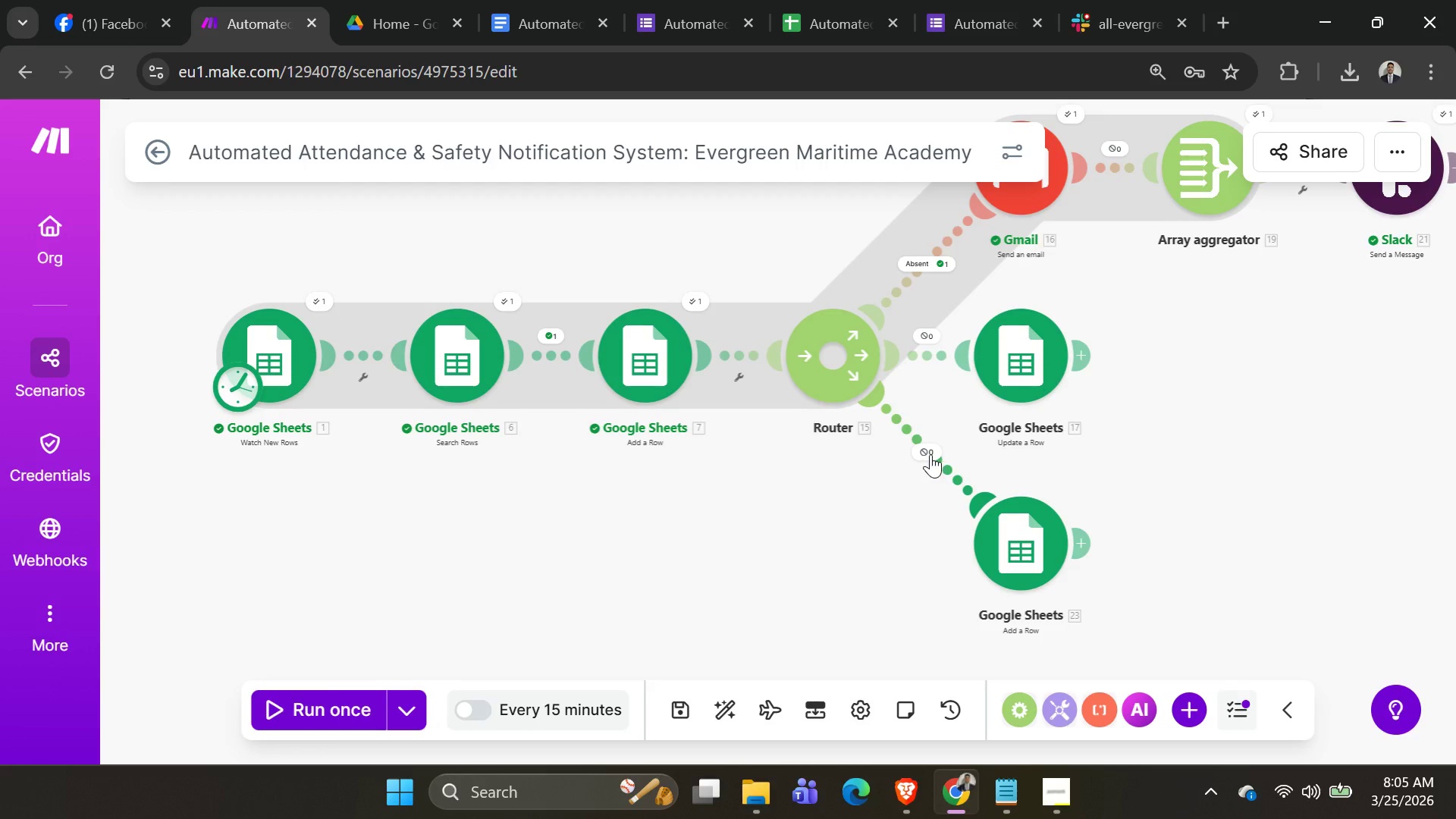 
left_click([931, 454])
 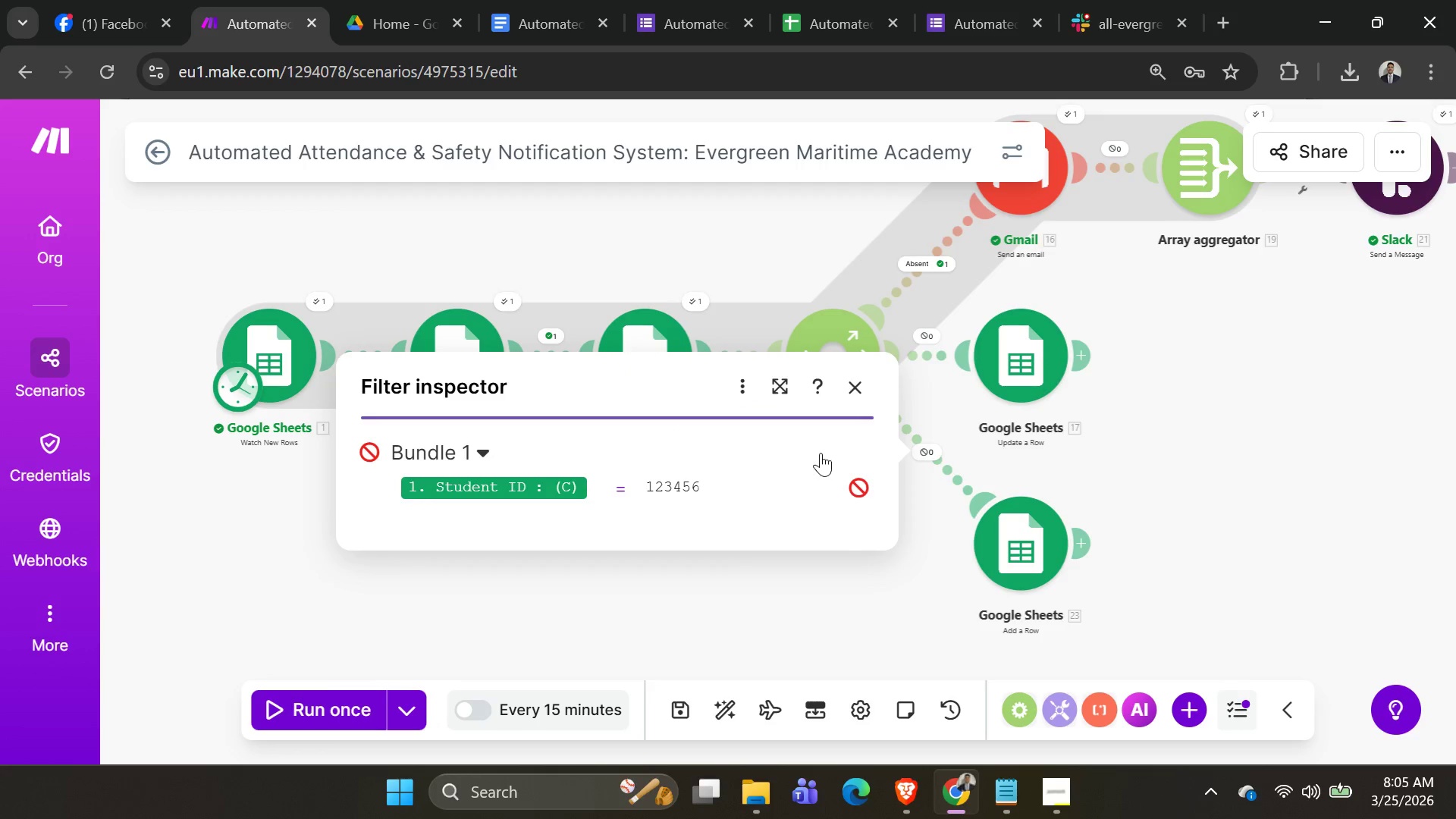 
left_click([848, 384])
 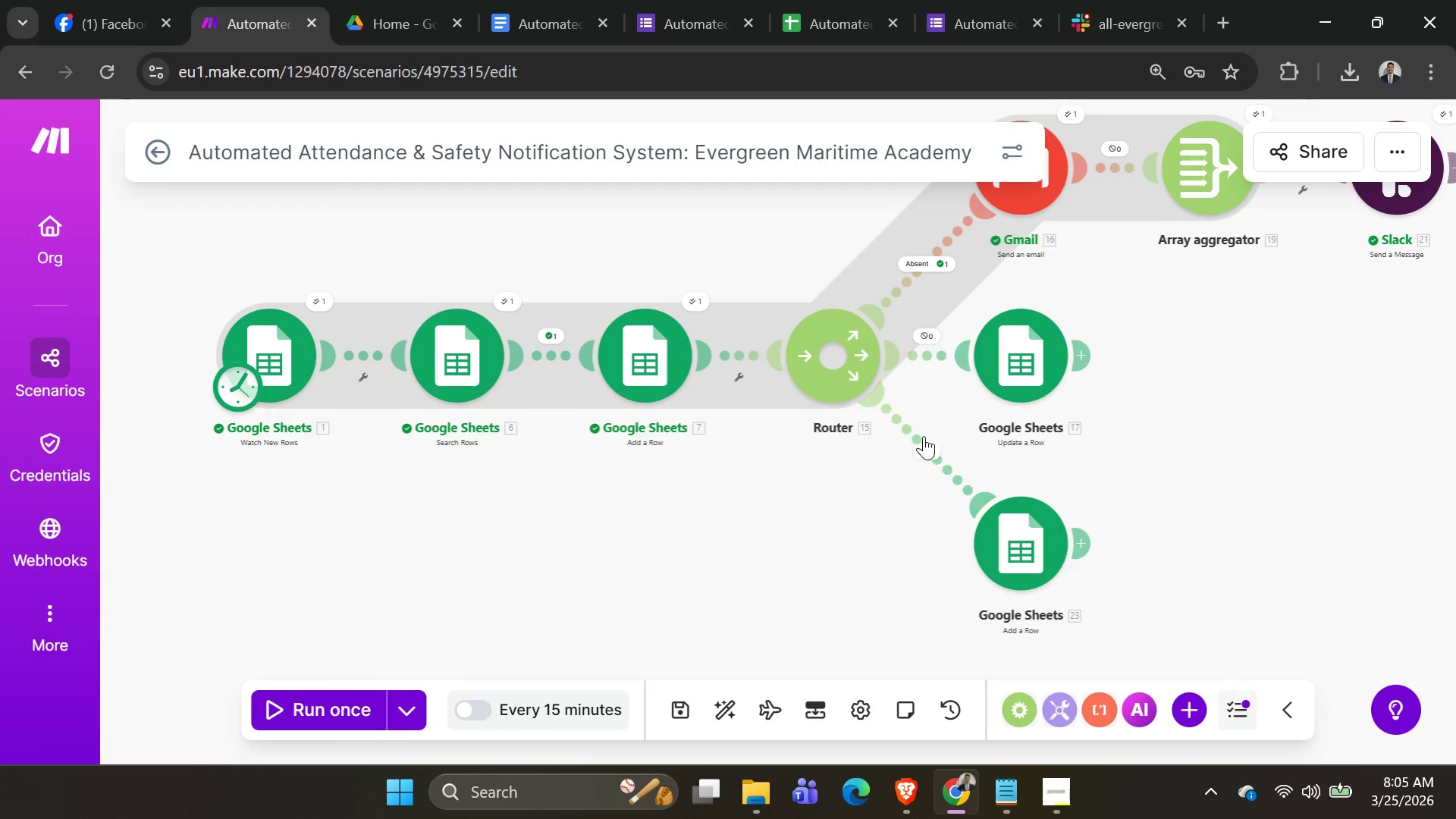 
left_click([914, 437])
 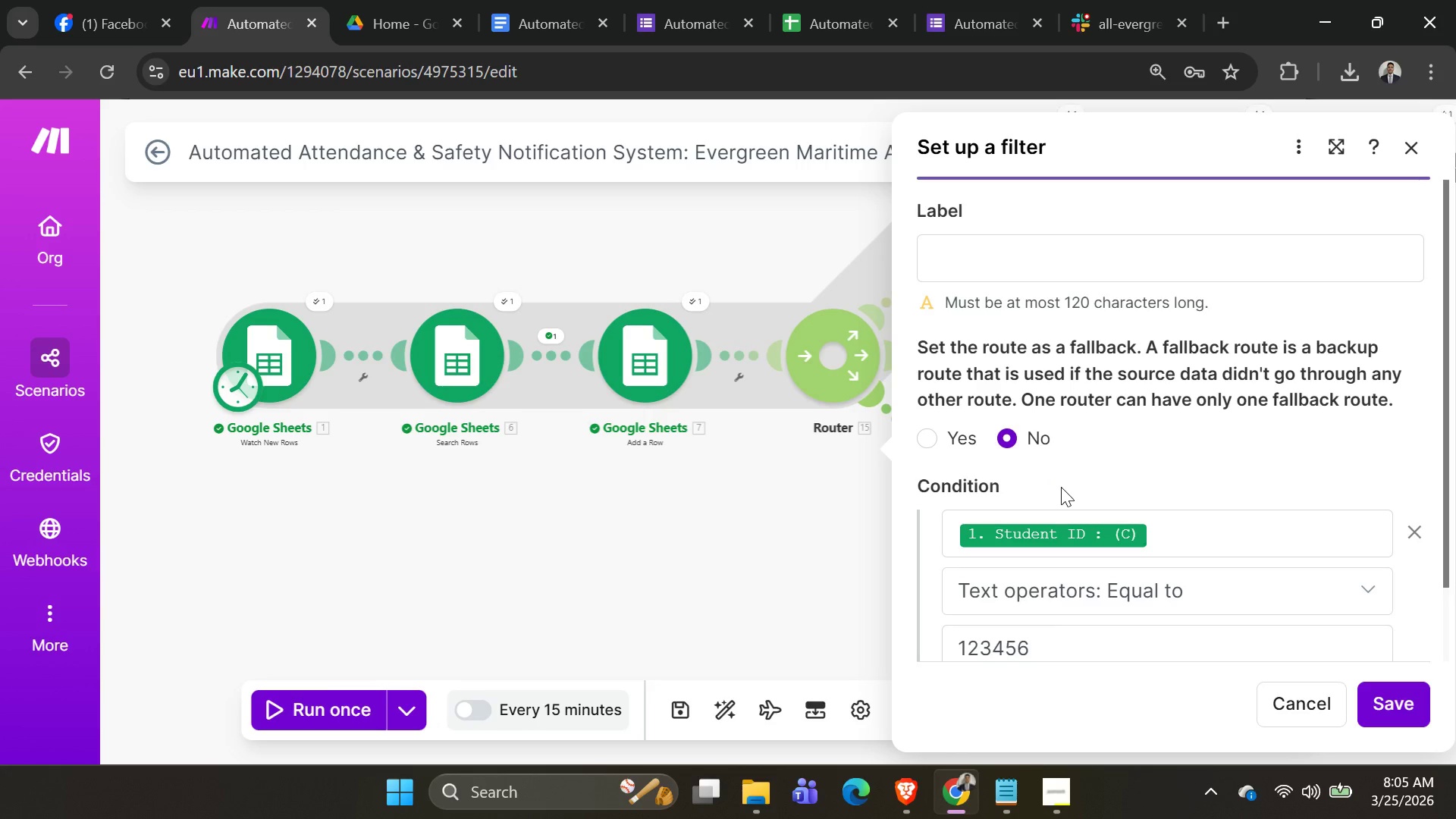 
left_click([1207, 513])
 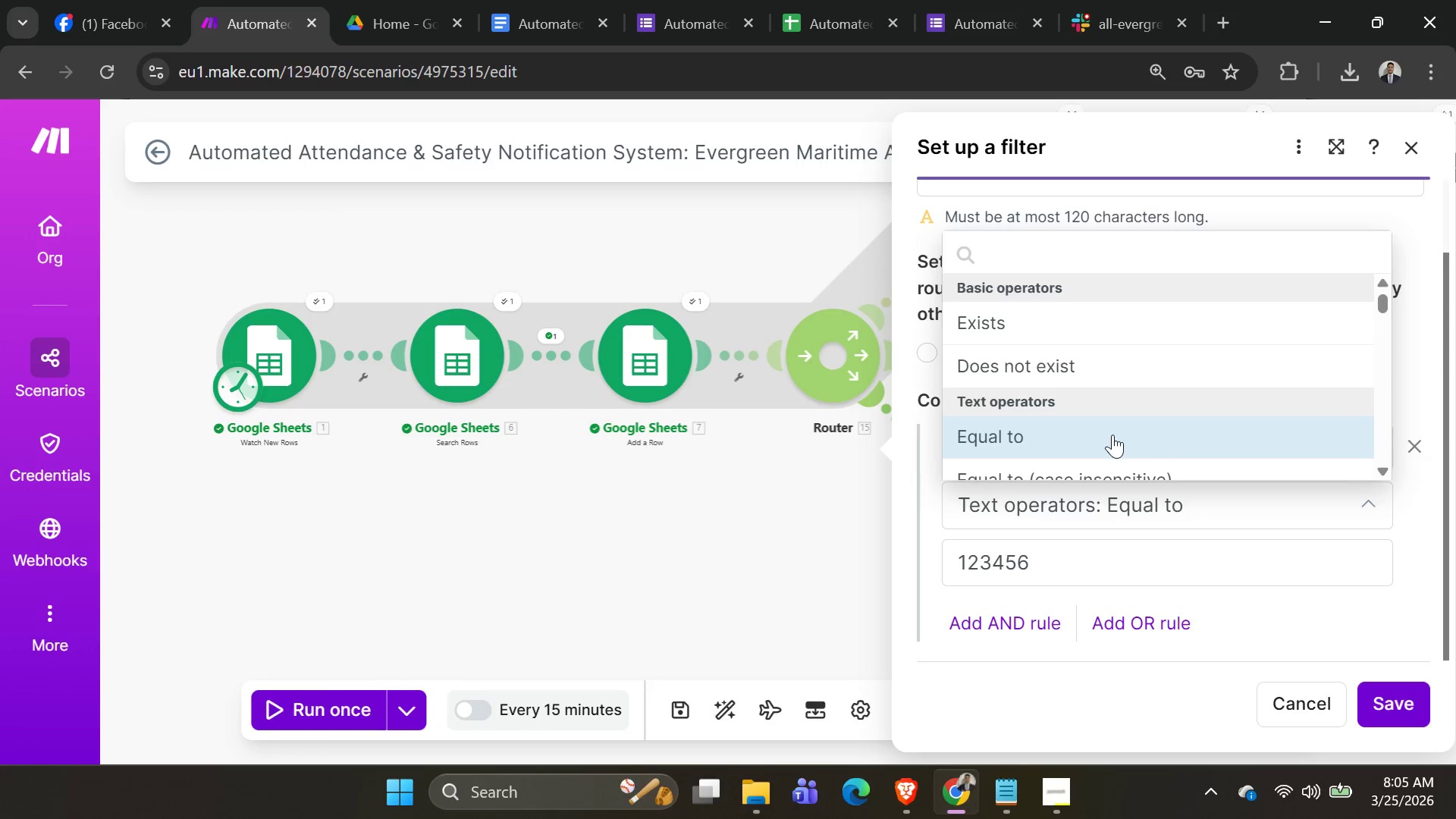 
scroll: coordinate [1112, 432], scroll_direction: down, amount: 5.0
 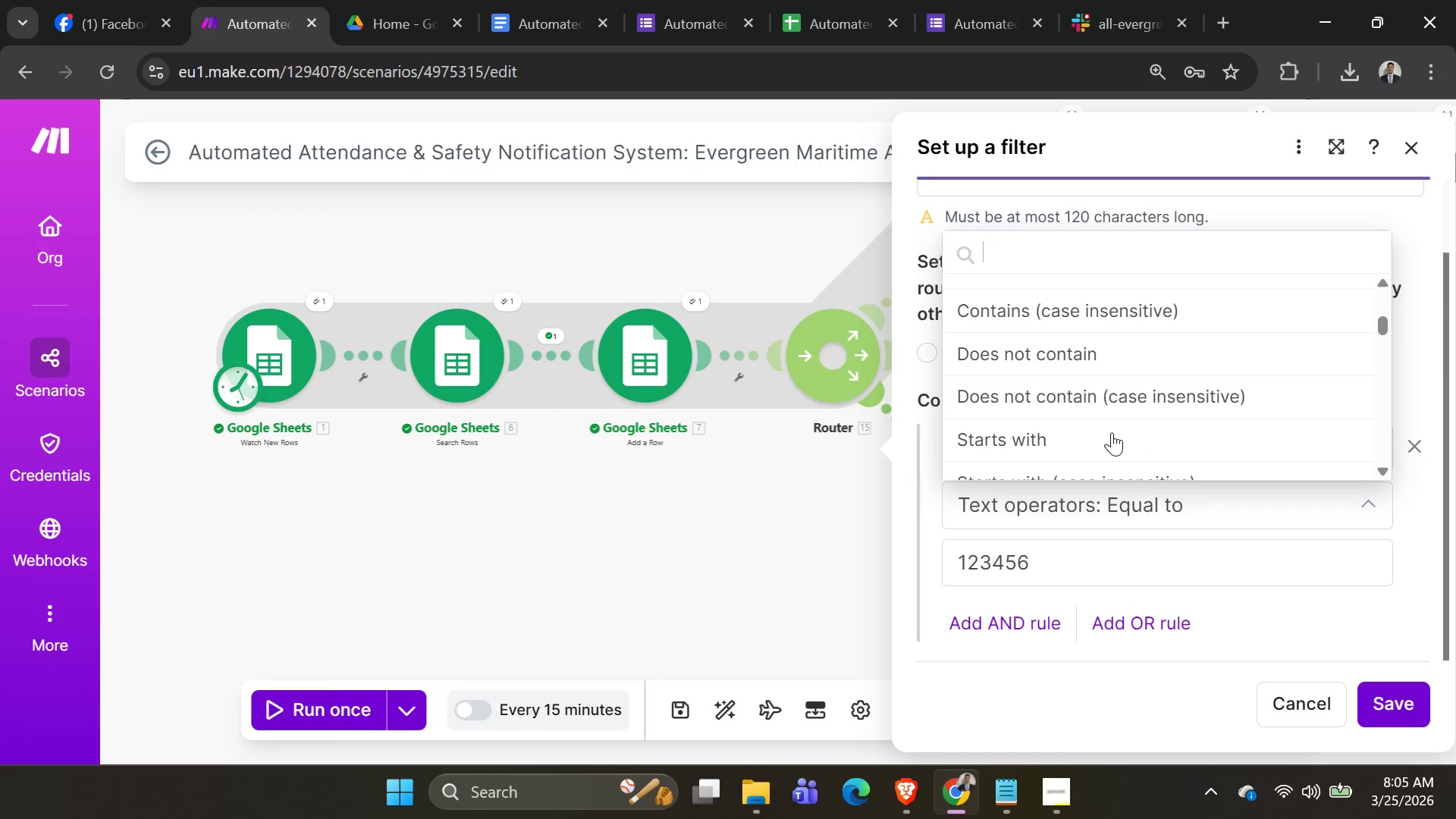 
scroll: coordinate [1109, 431], scroll_direction: up, amount: 2.0
 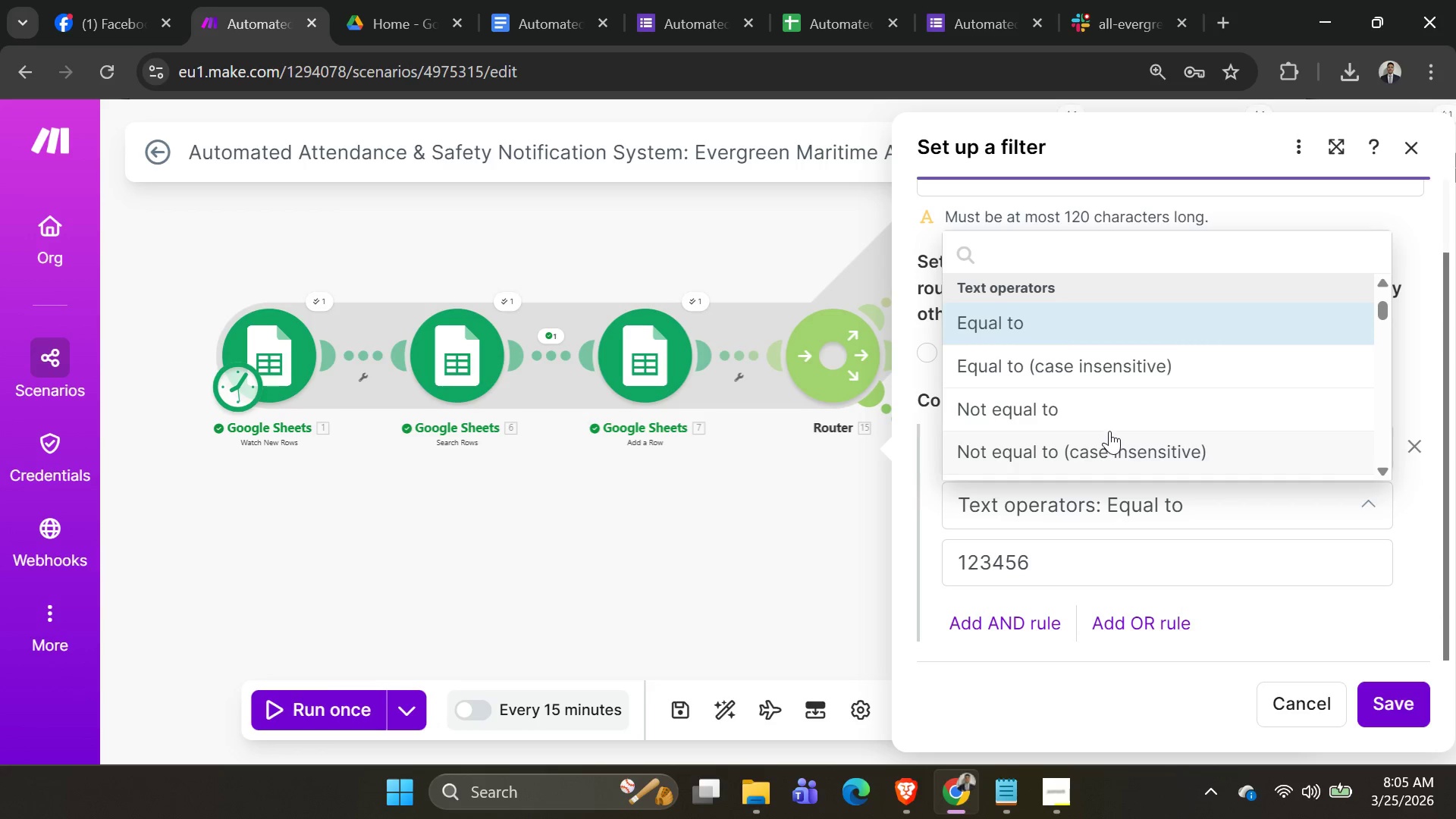 
scroll: coordinate [1109, 431], scroll_direction: down, amount: 2.0
 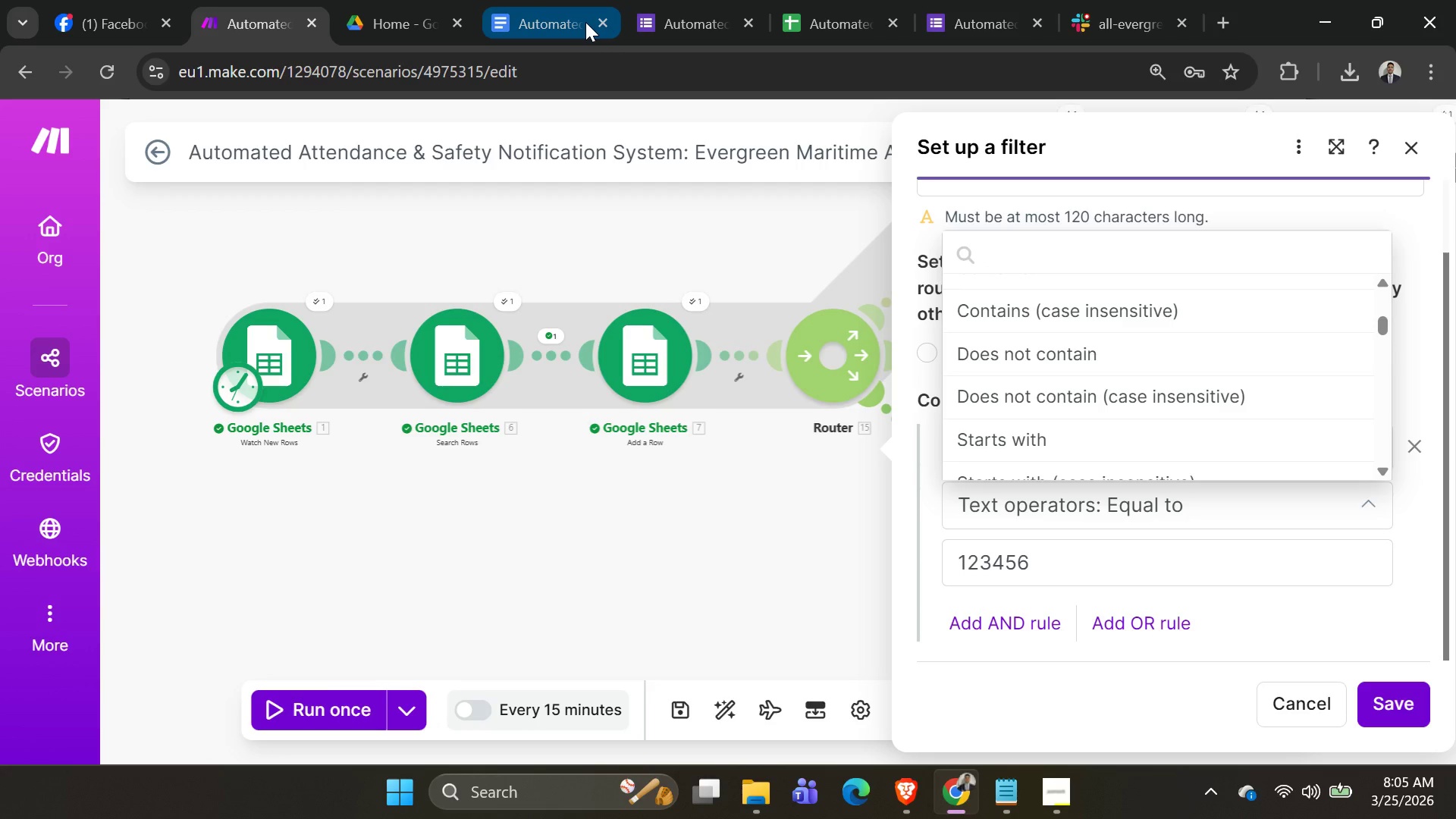 
wait(6.11)
 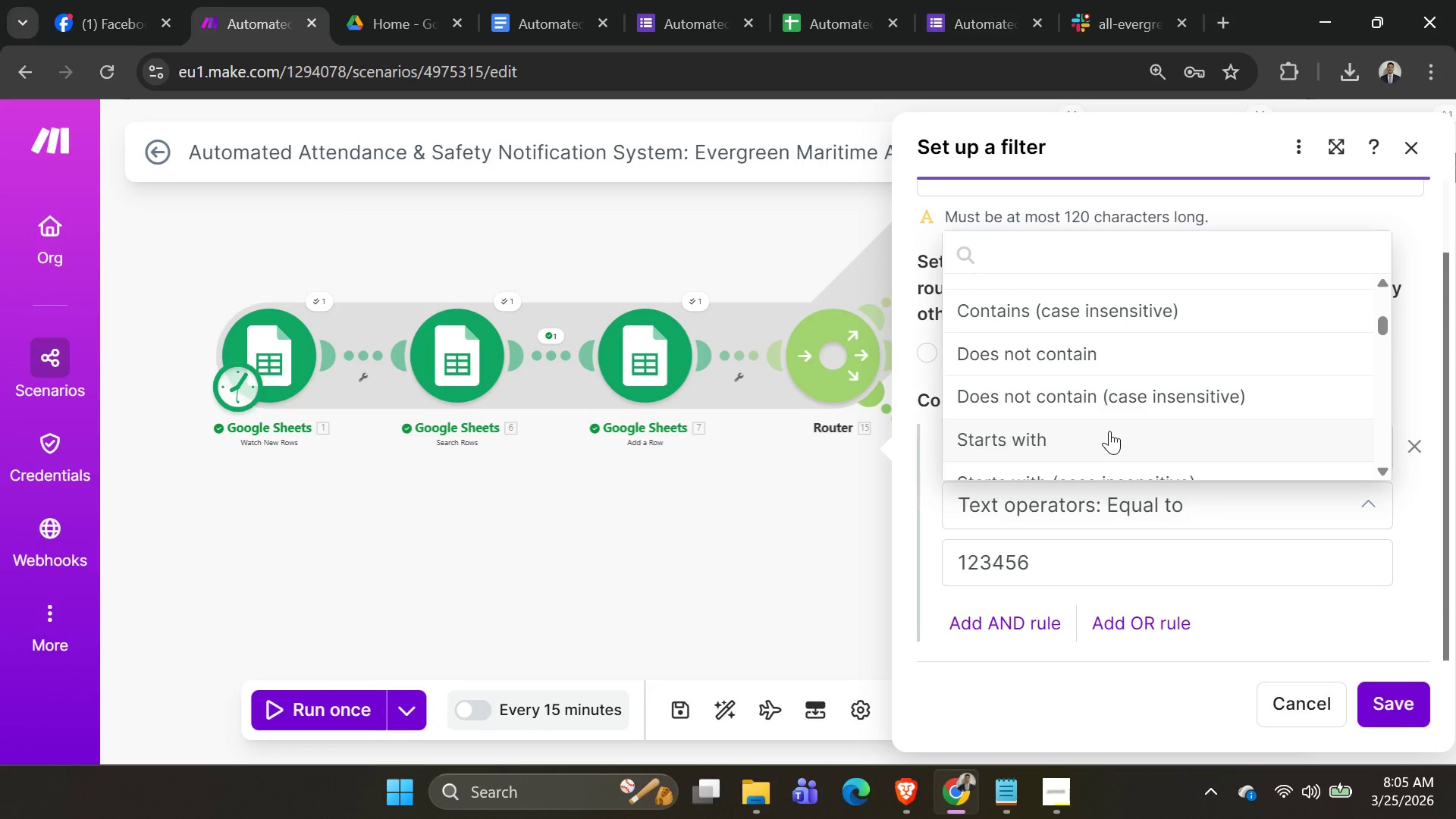 
left_click([1043, 785])